 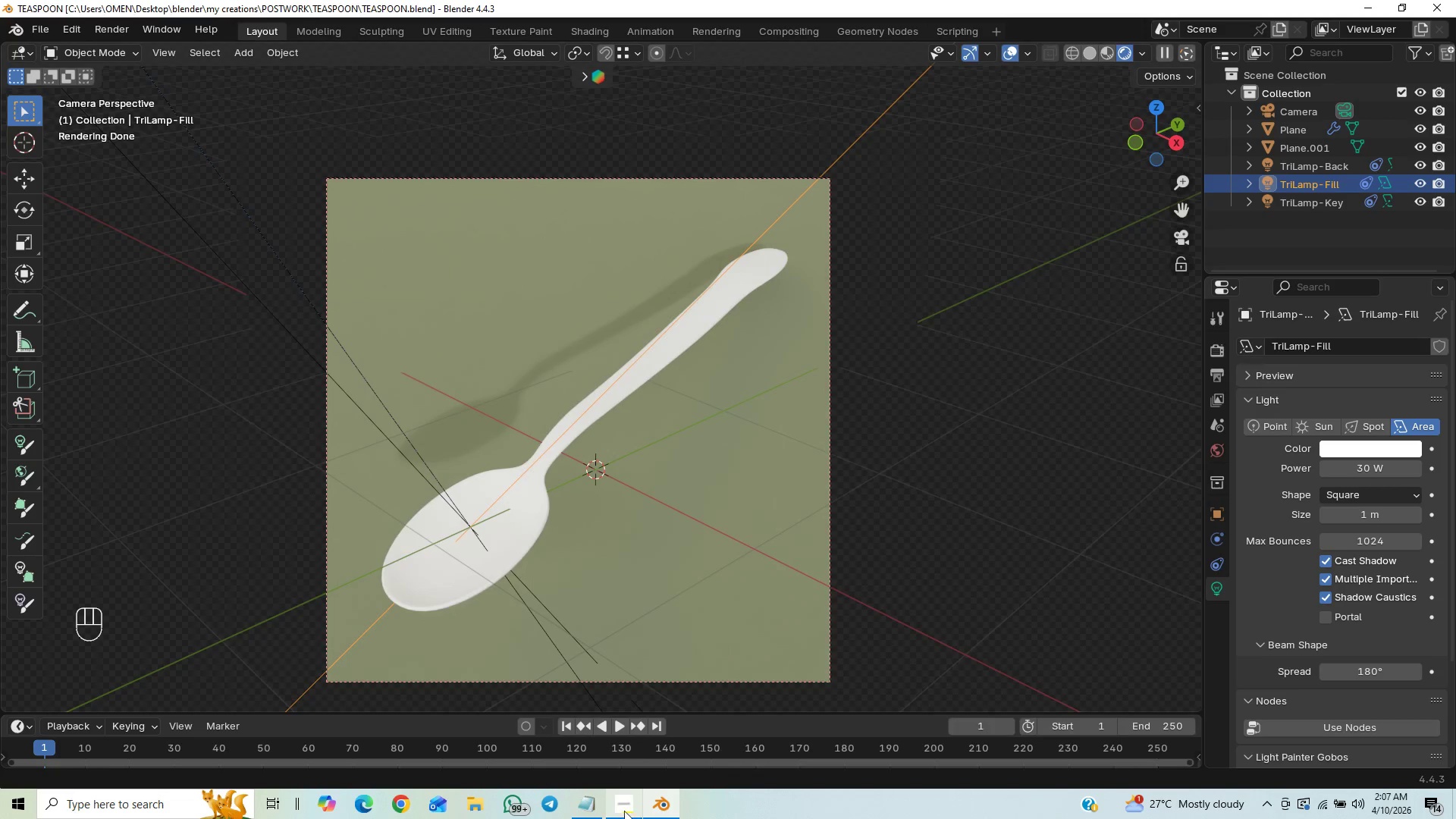 
key(Control+S)
 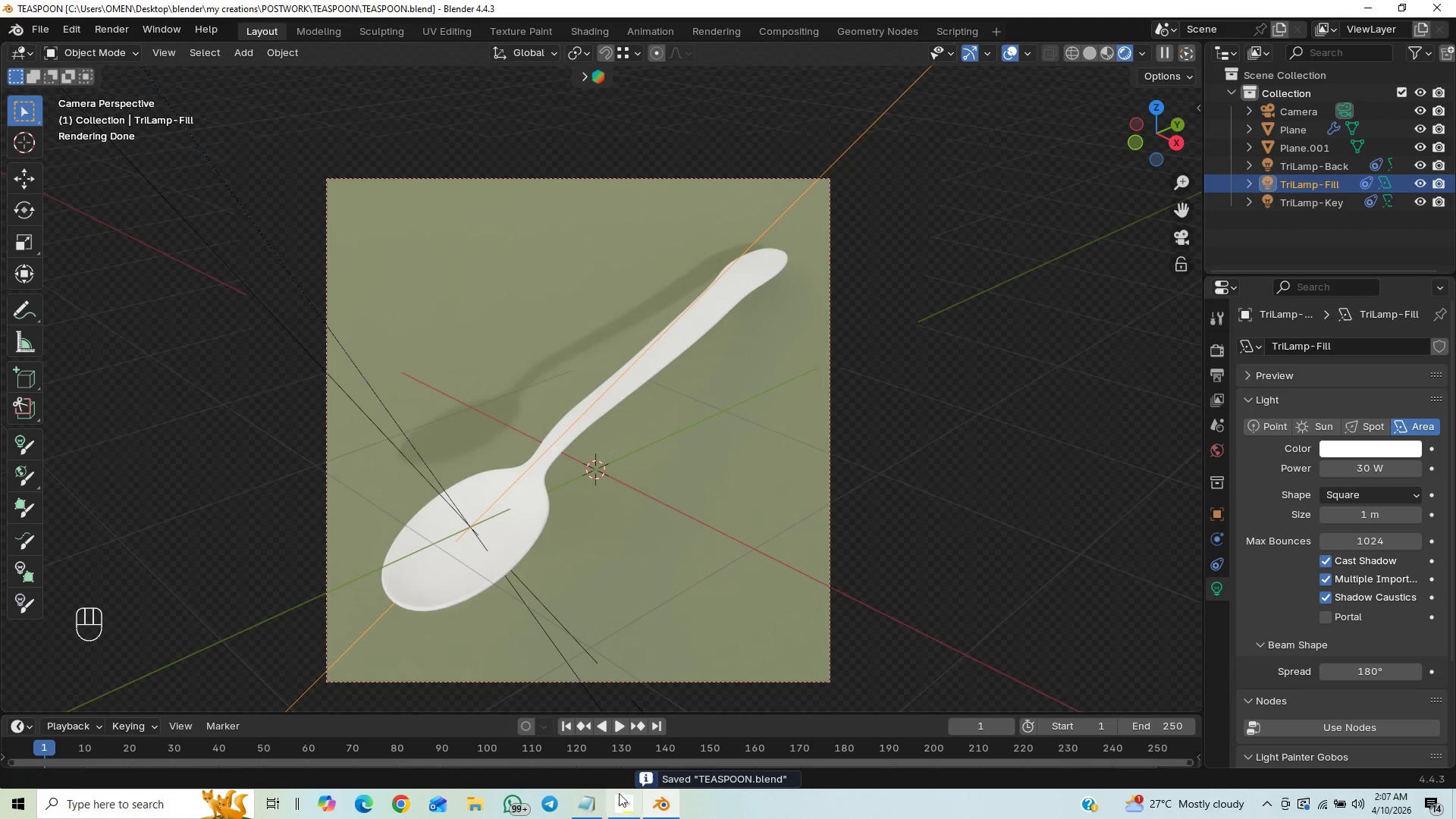 
key(Control+S)
 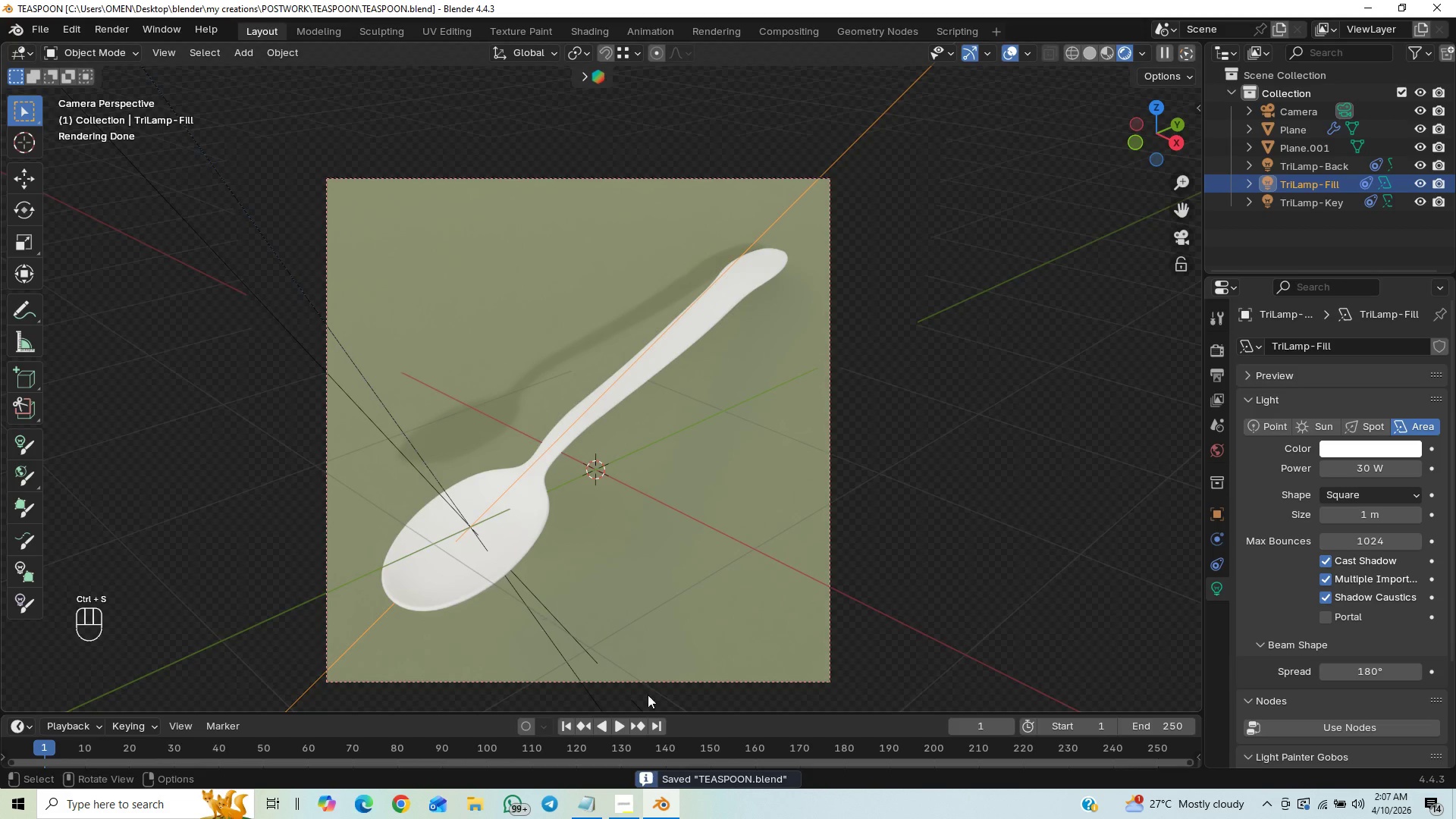 
mouse_move([674, 720])
 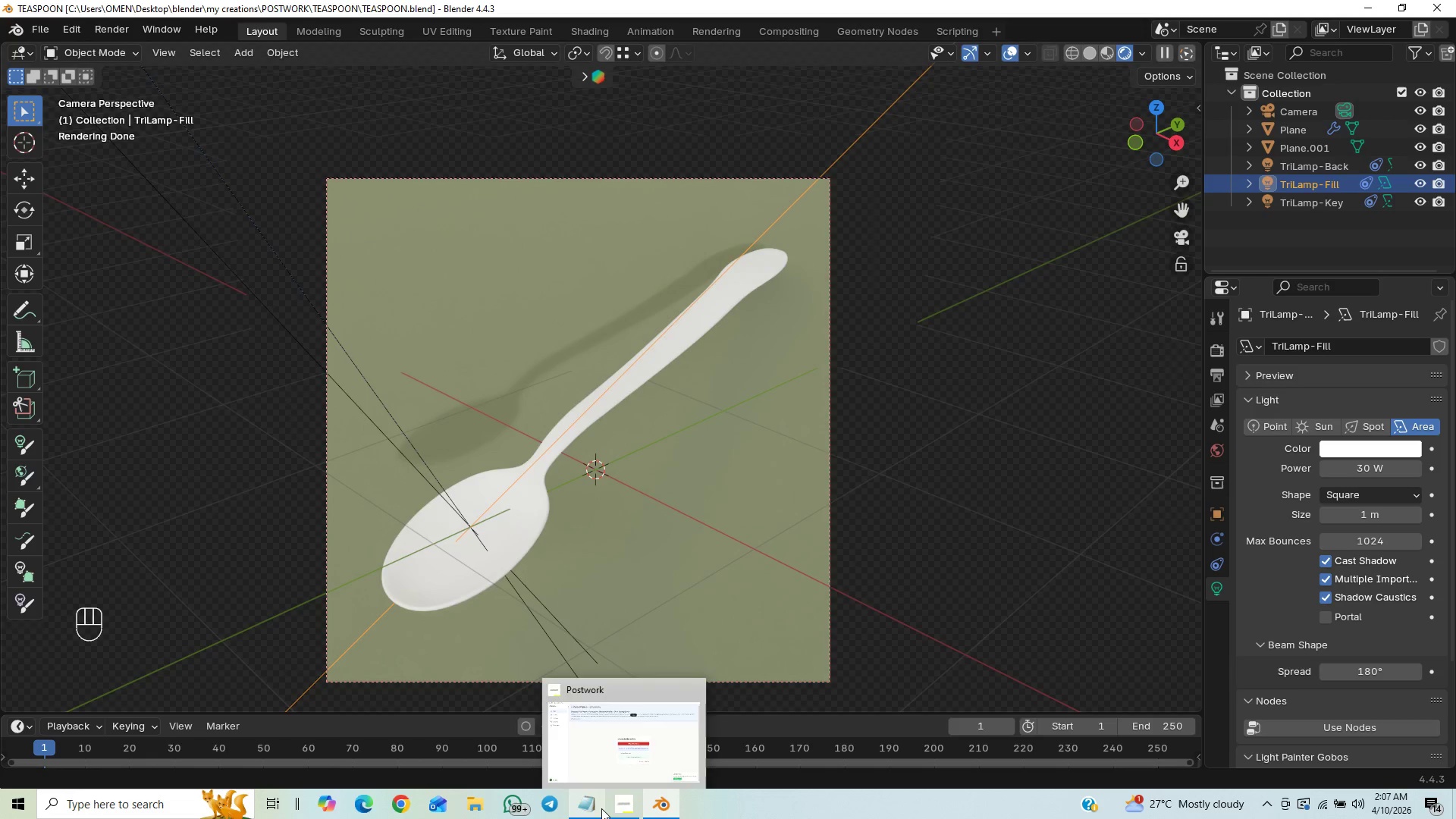 
left_click([582, 811])
 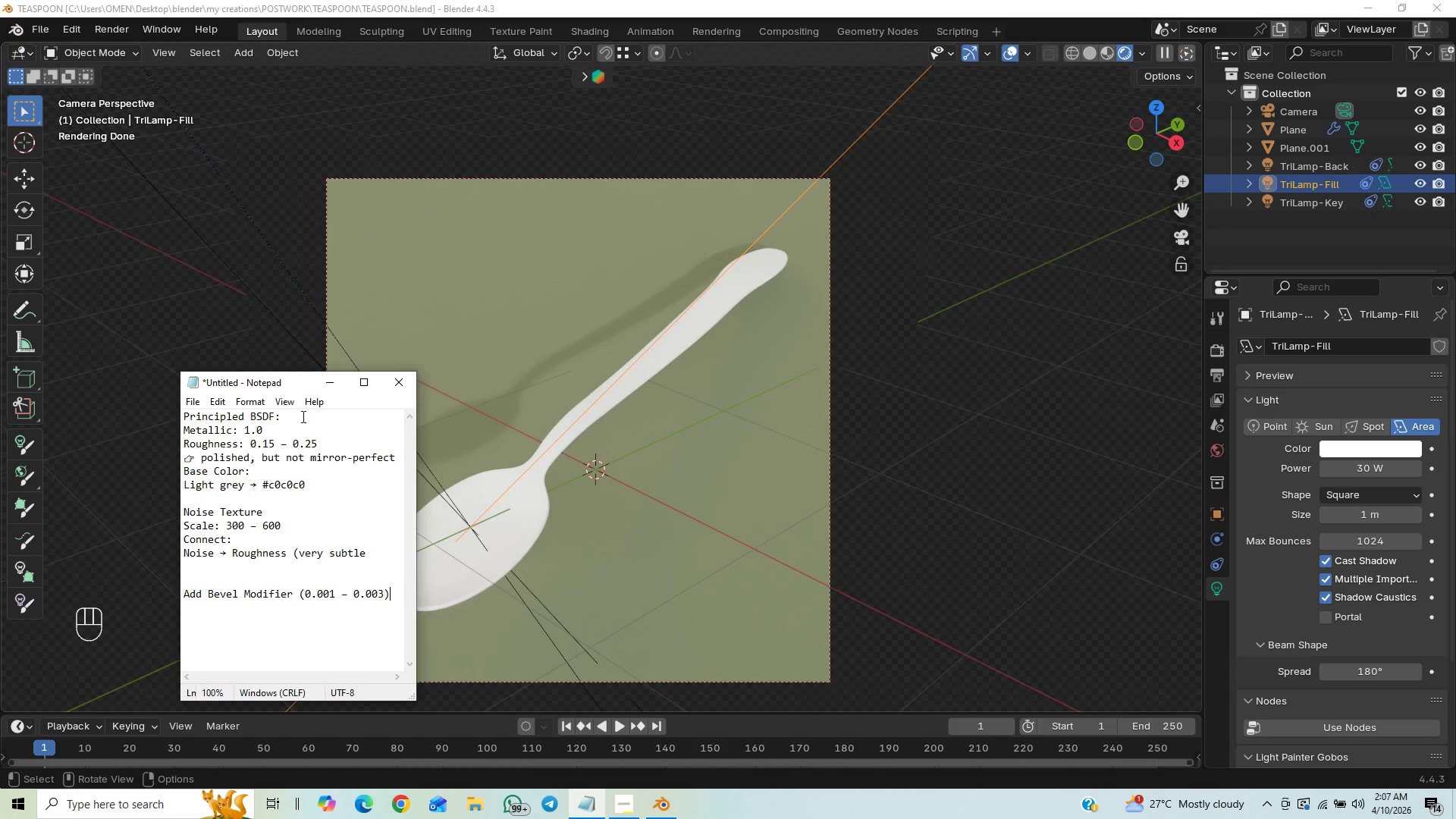 
left_click_drag(start_coordinate=[284, 387], to_coordinate=[180, 361])
 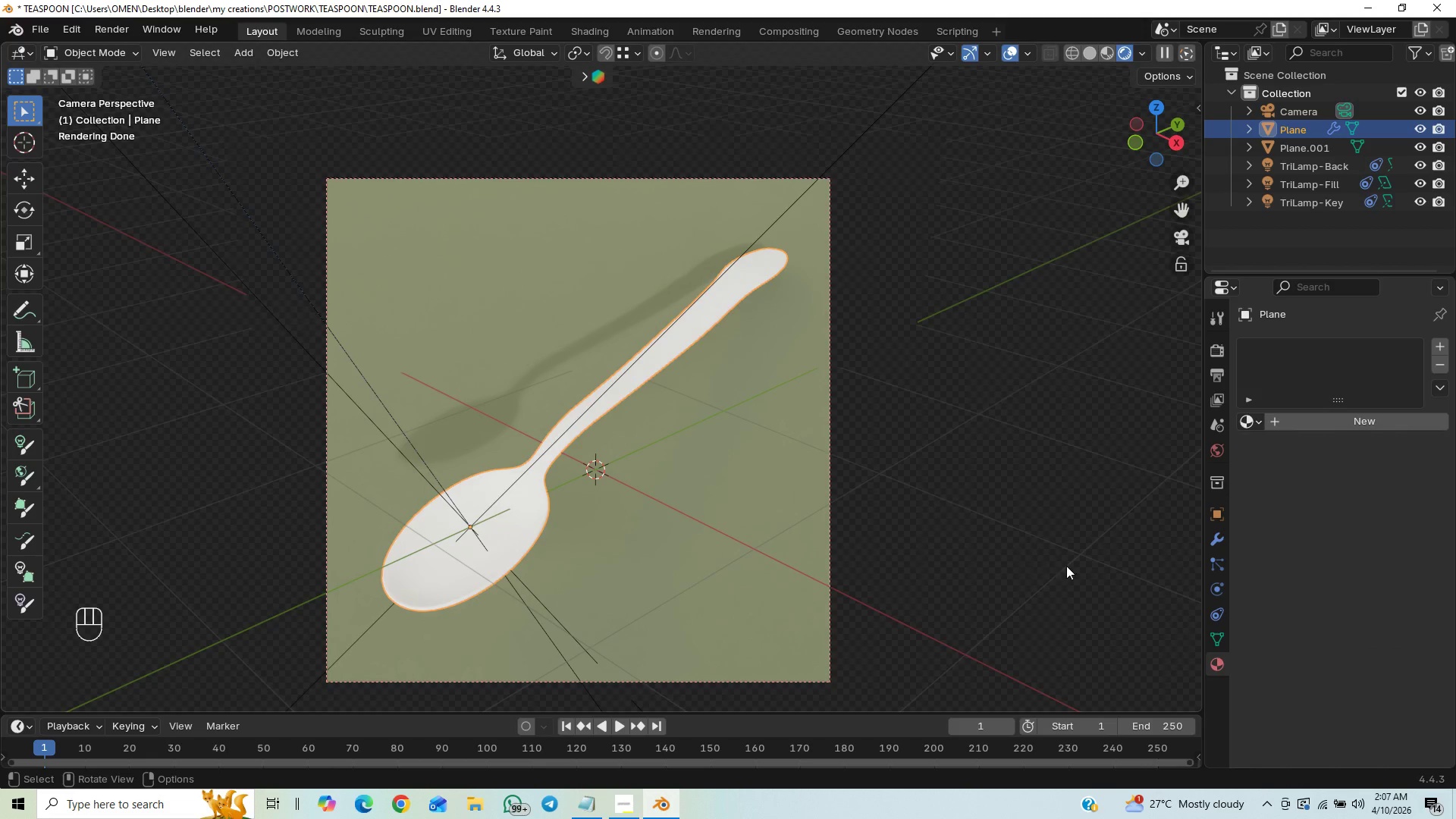 
left_click([1305, 417])
 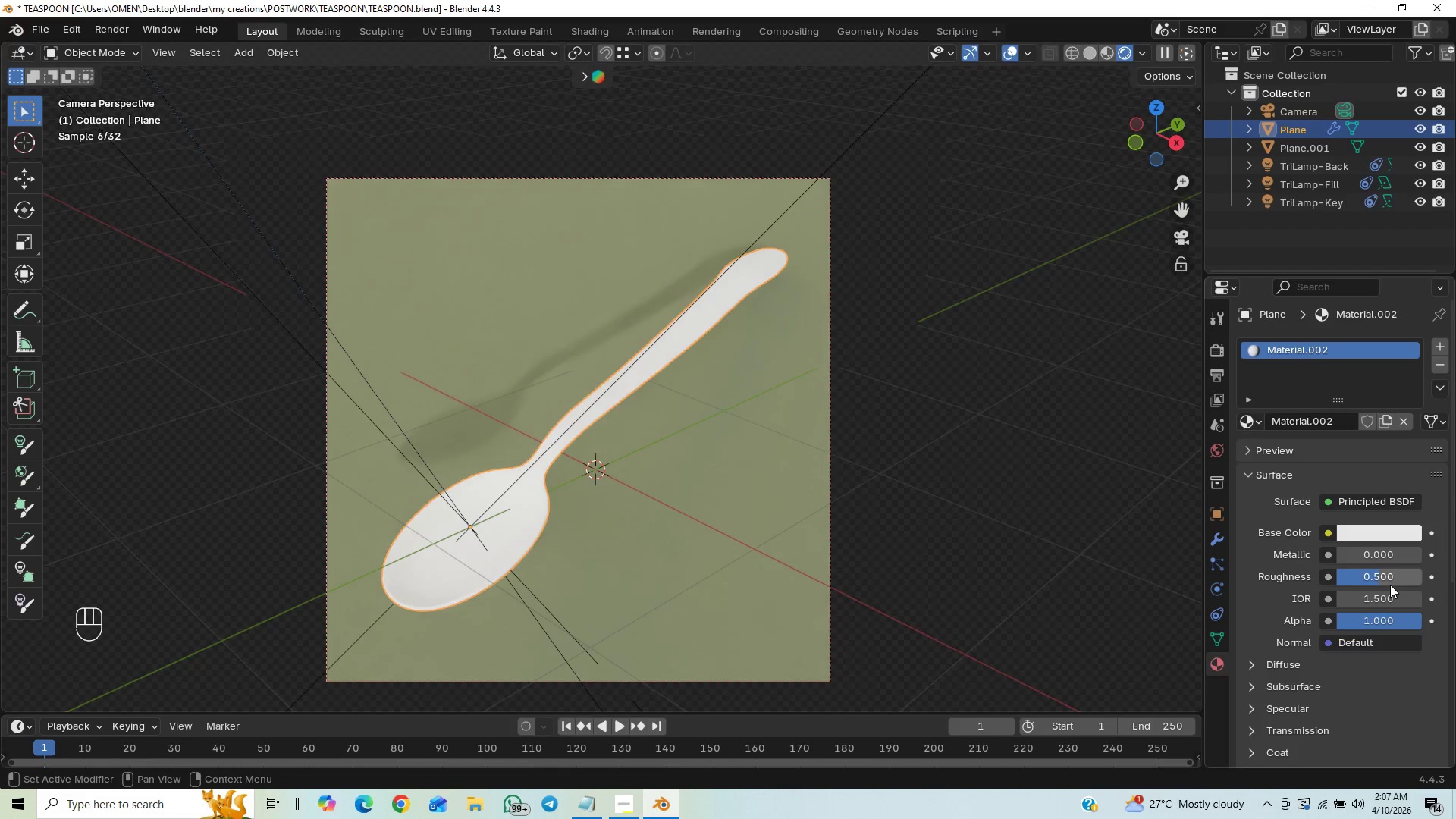 
left_click_drag(start_coordinate=[1363, 560], to_coordinate=[428, 537])
 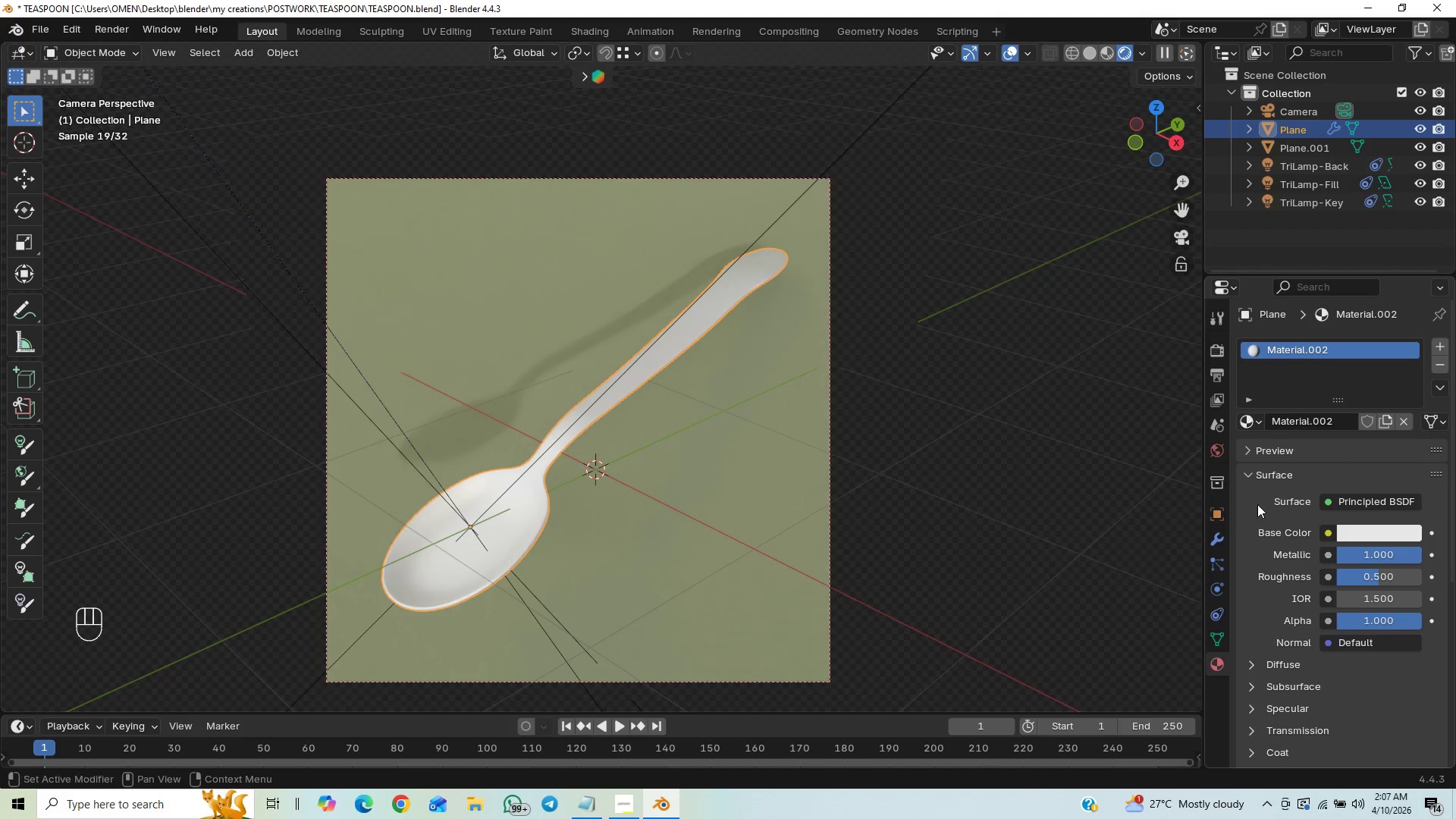 
left_click([1363, 532])
 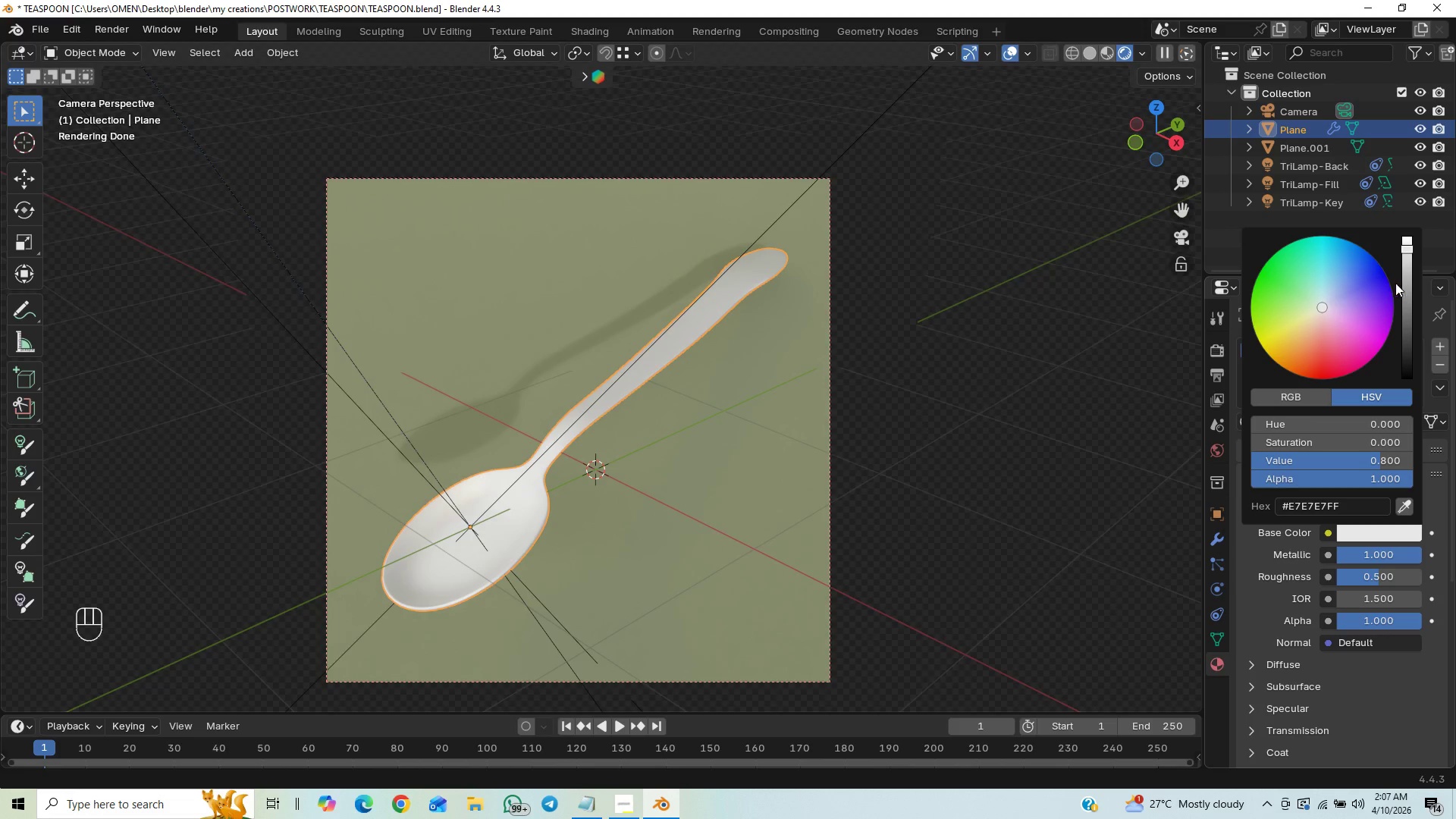 
left_click_drag(start_coordinate=[1407, 293], to_coordinate=[1403, 306])
 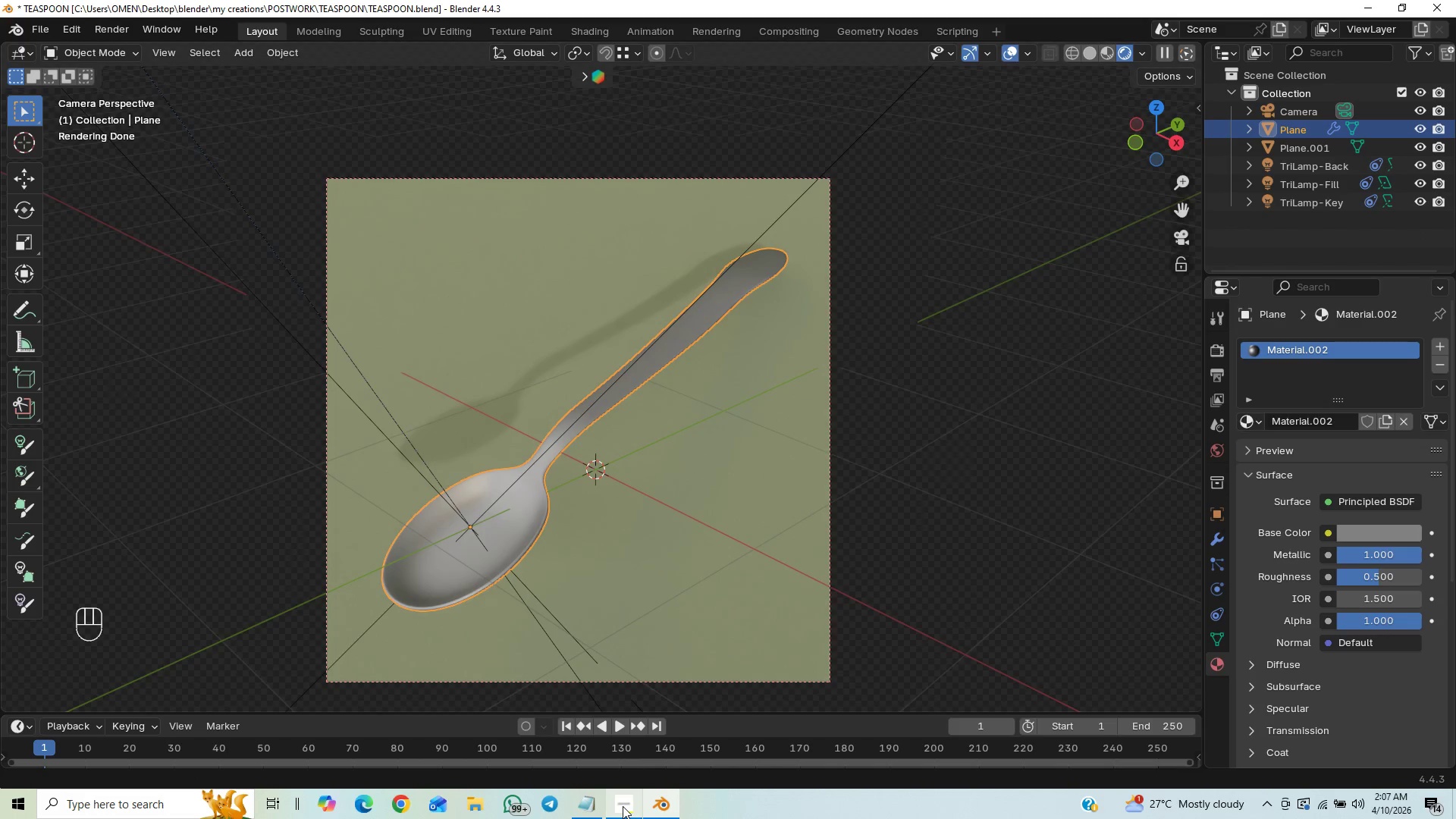 
left_click([1072, 504])
 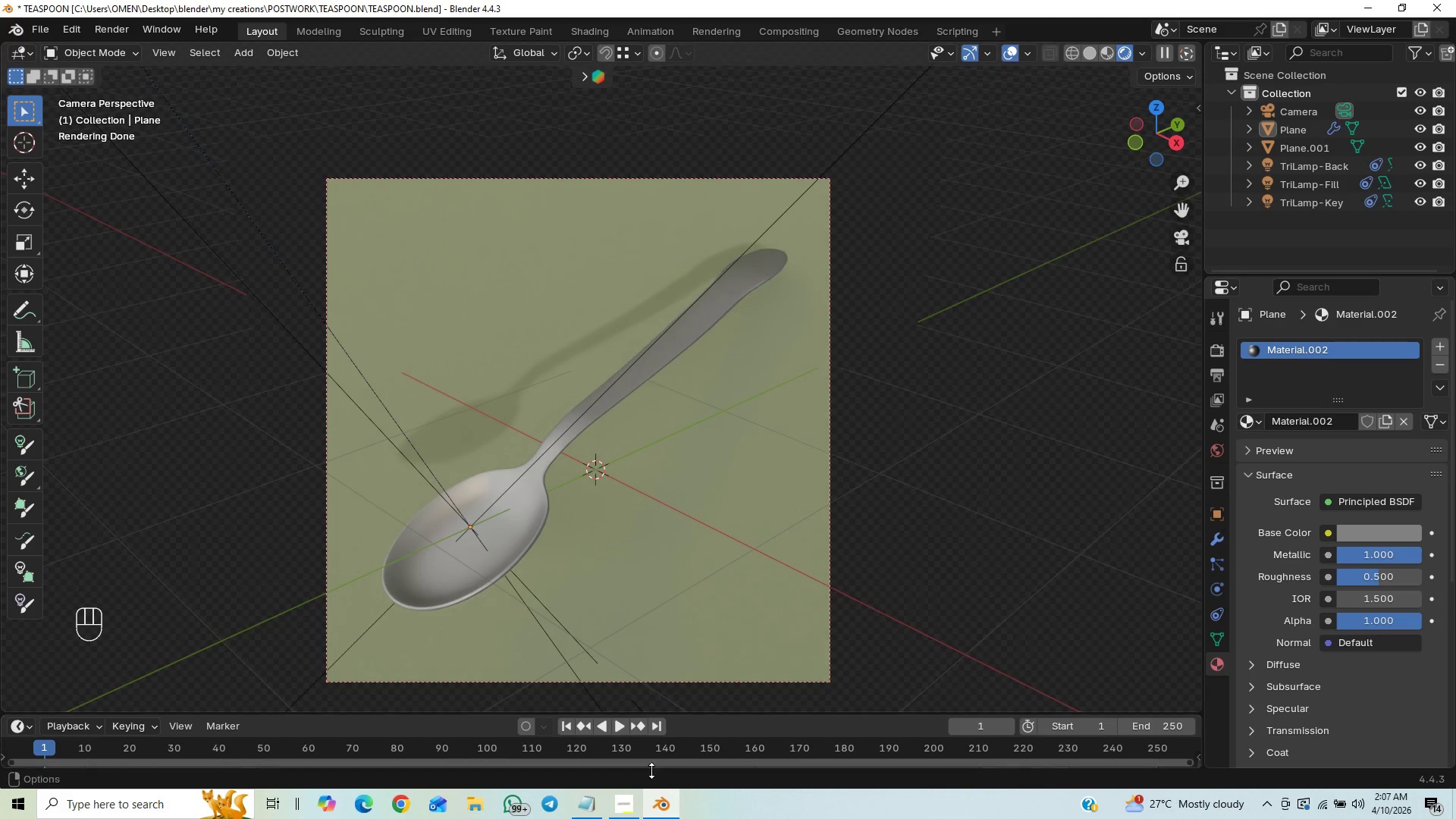 
left_click([629, 805])